 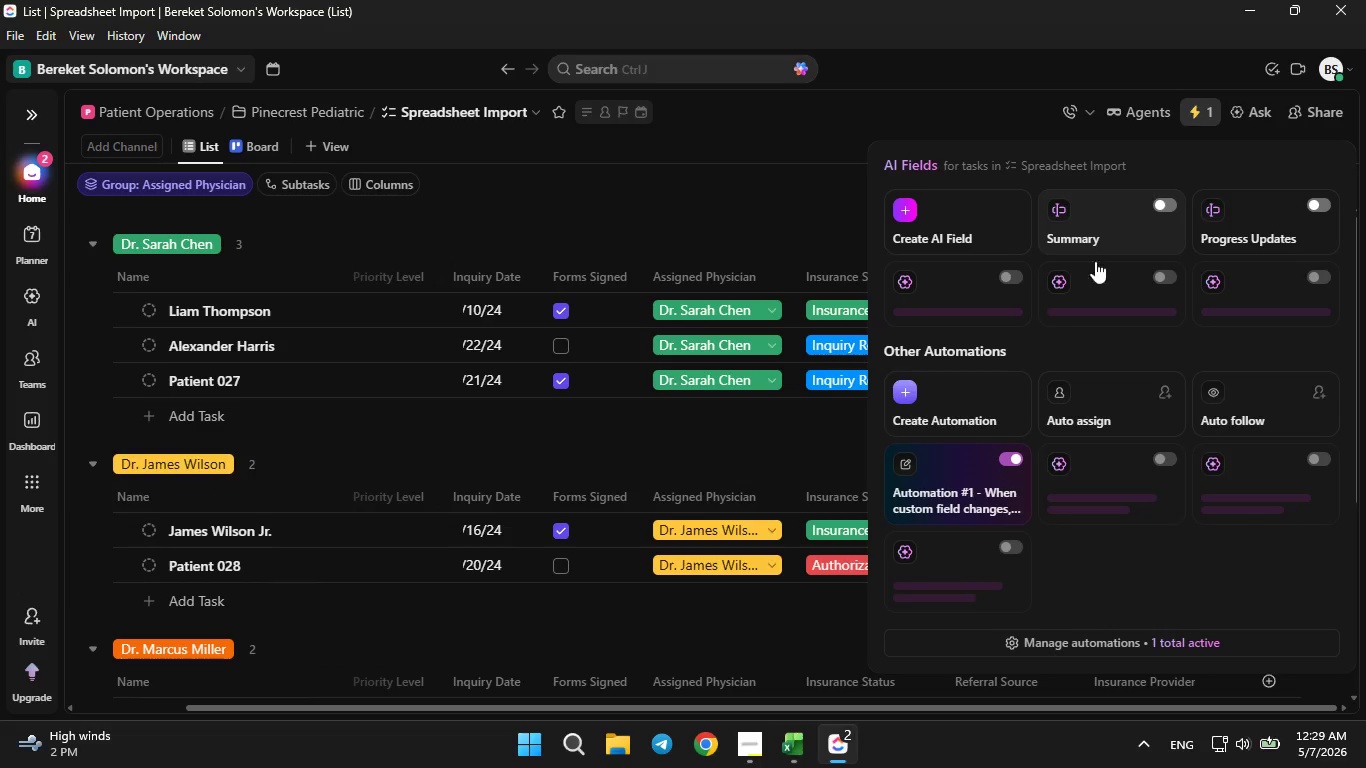 
left_click([965, 477])
 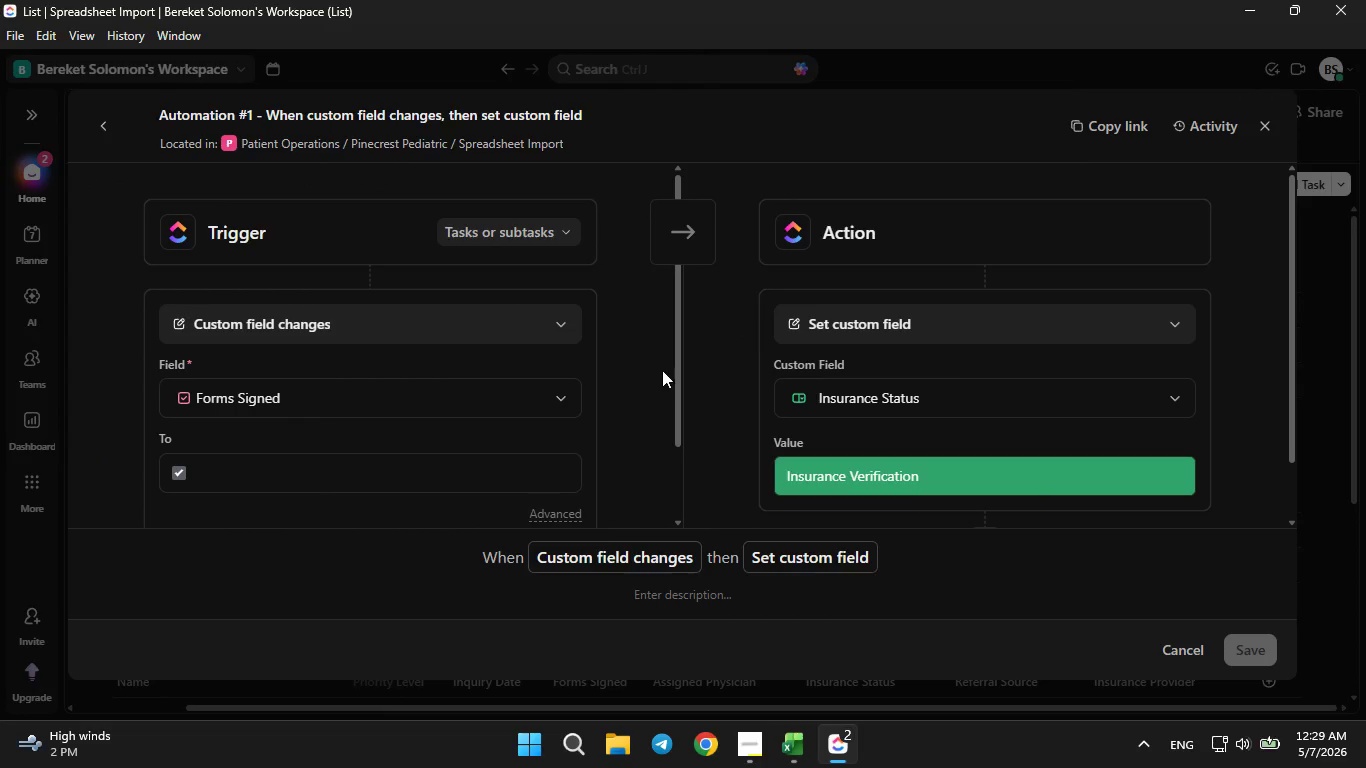 
left_click_drag(start_coordinate=[672, 378], to_coordinate=[675, 399])
 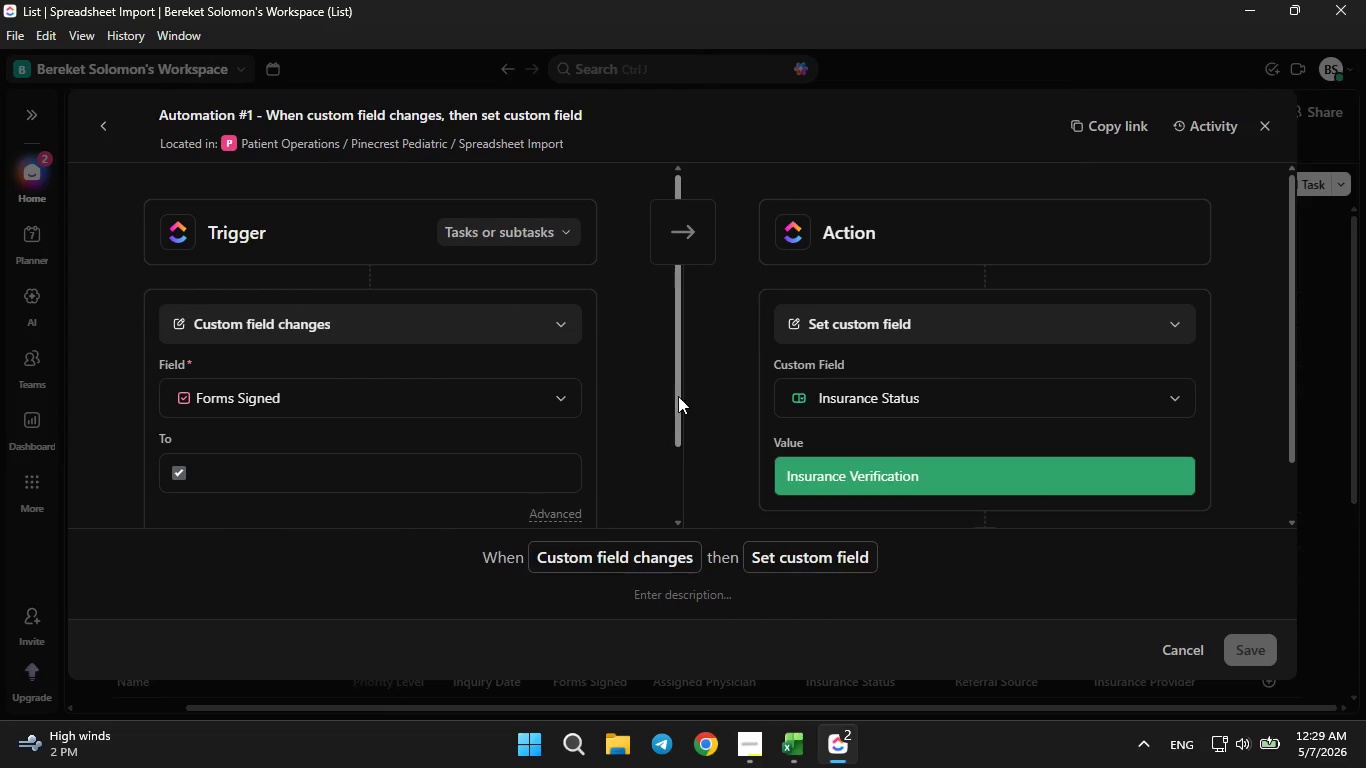 
left_click_drag(start_coordinate=[678, 396], to_coordinate=[676, 410])
 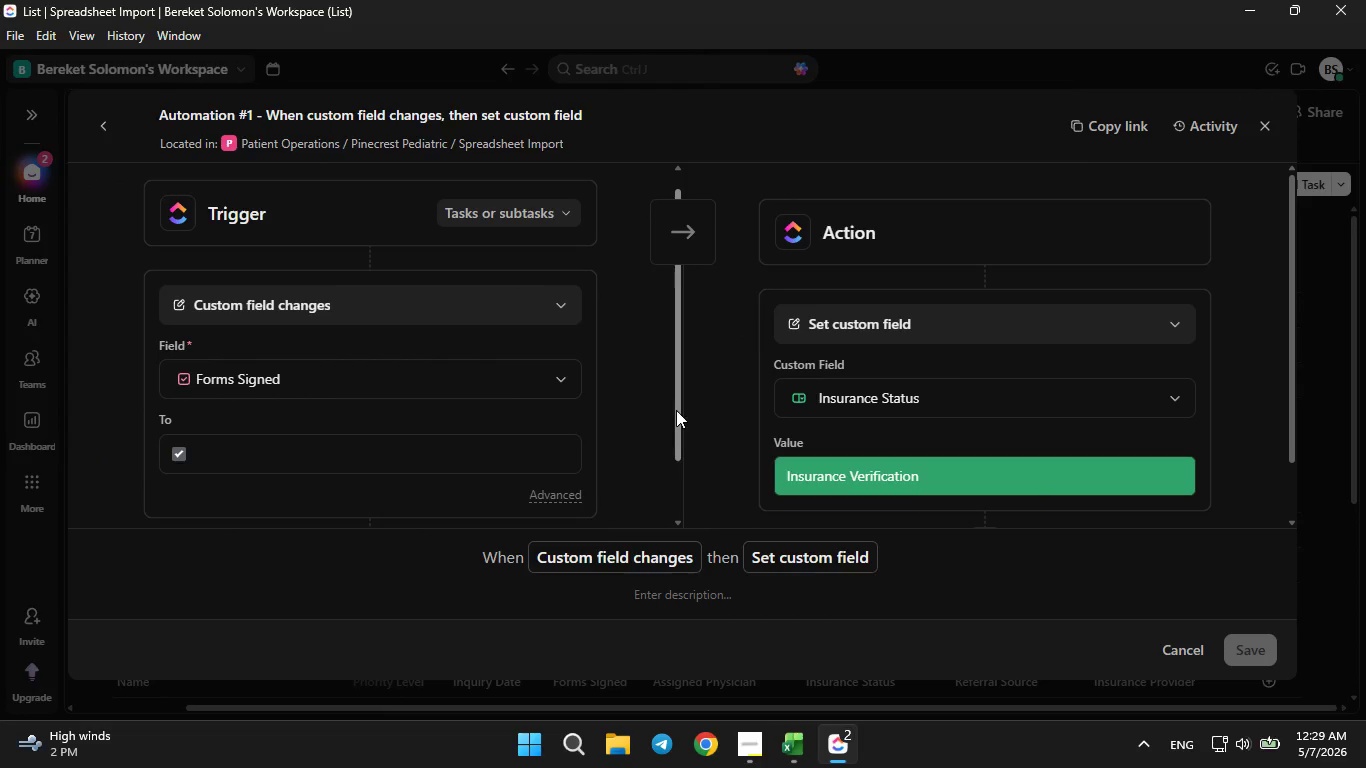 
key(PrintScreen)
 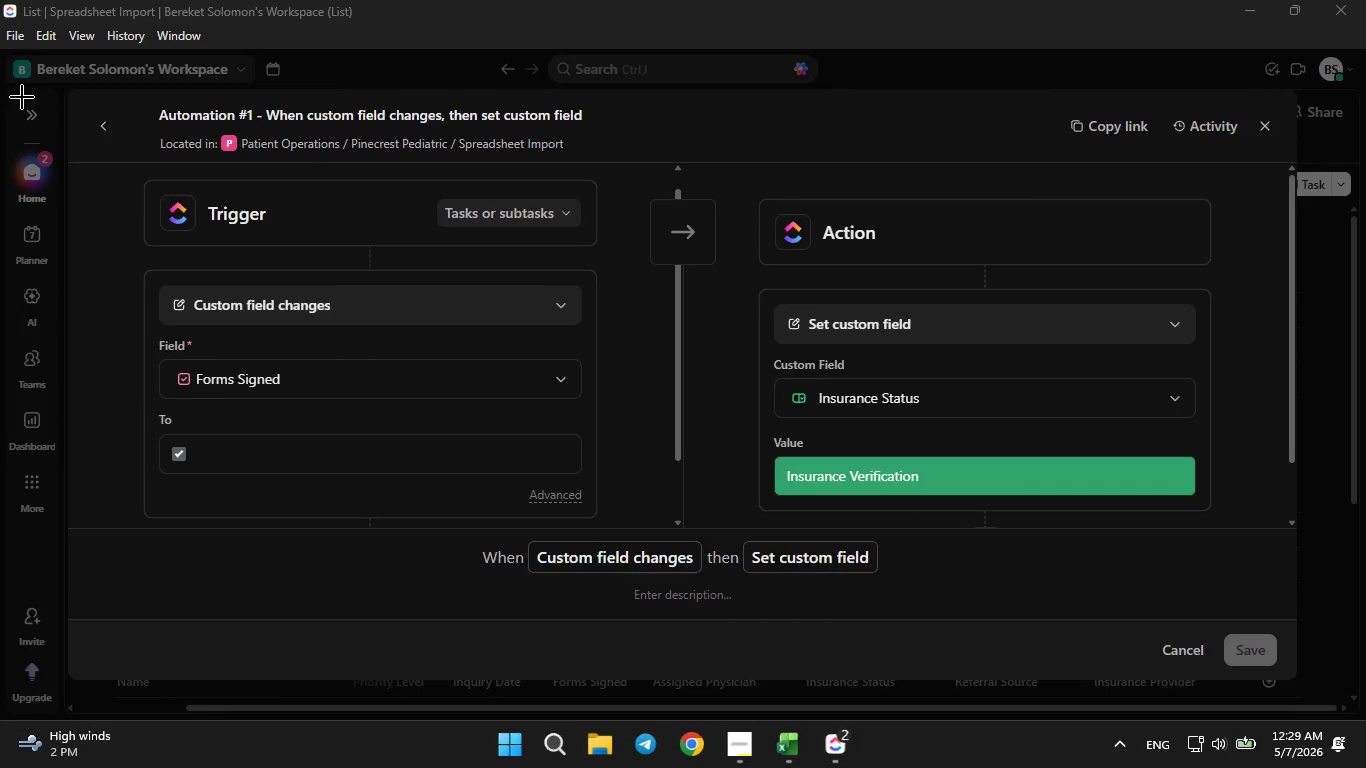 
left_click_drag(start_coordinate=[22, 88], to_coordinate=[1317, 687])
 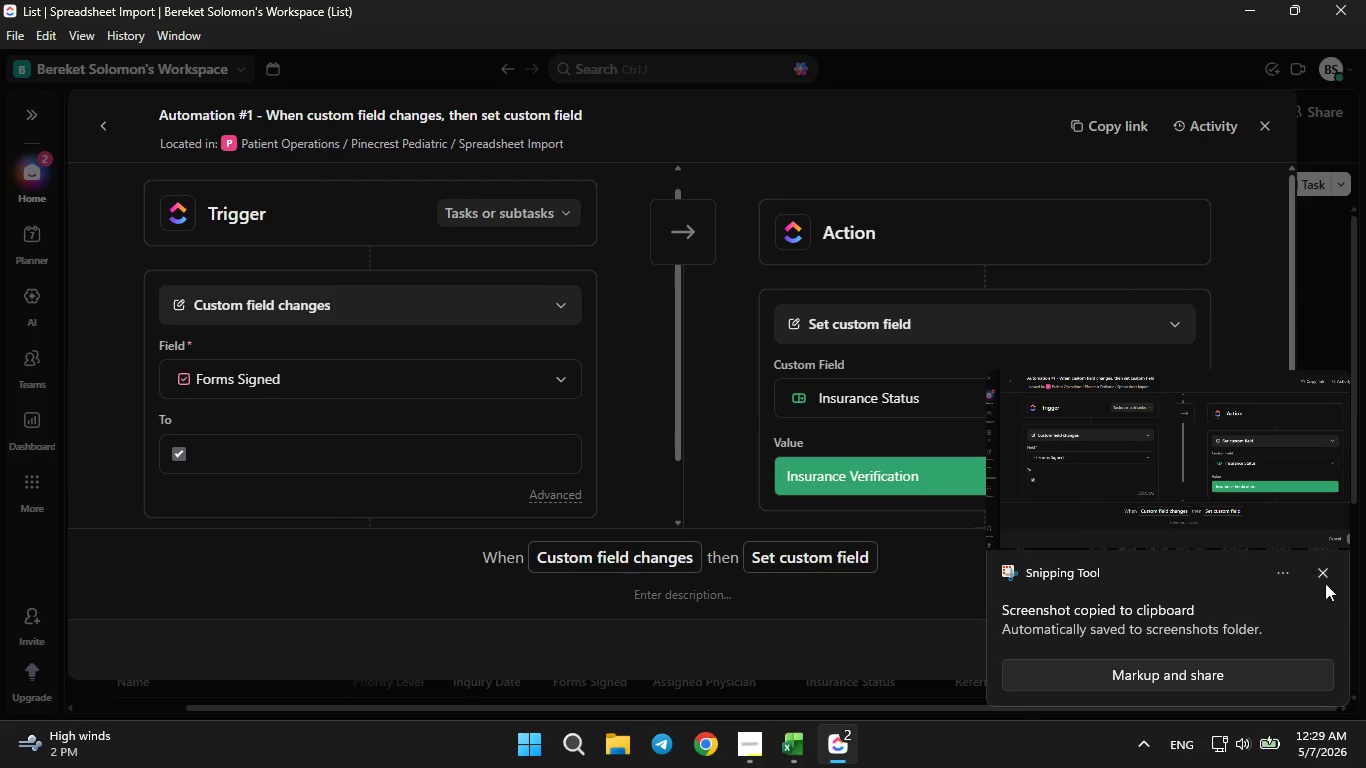 
left_click([1326, 575])
 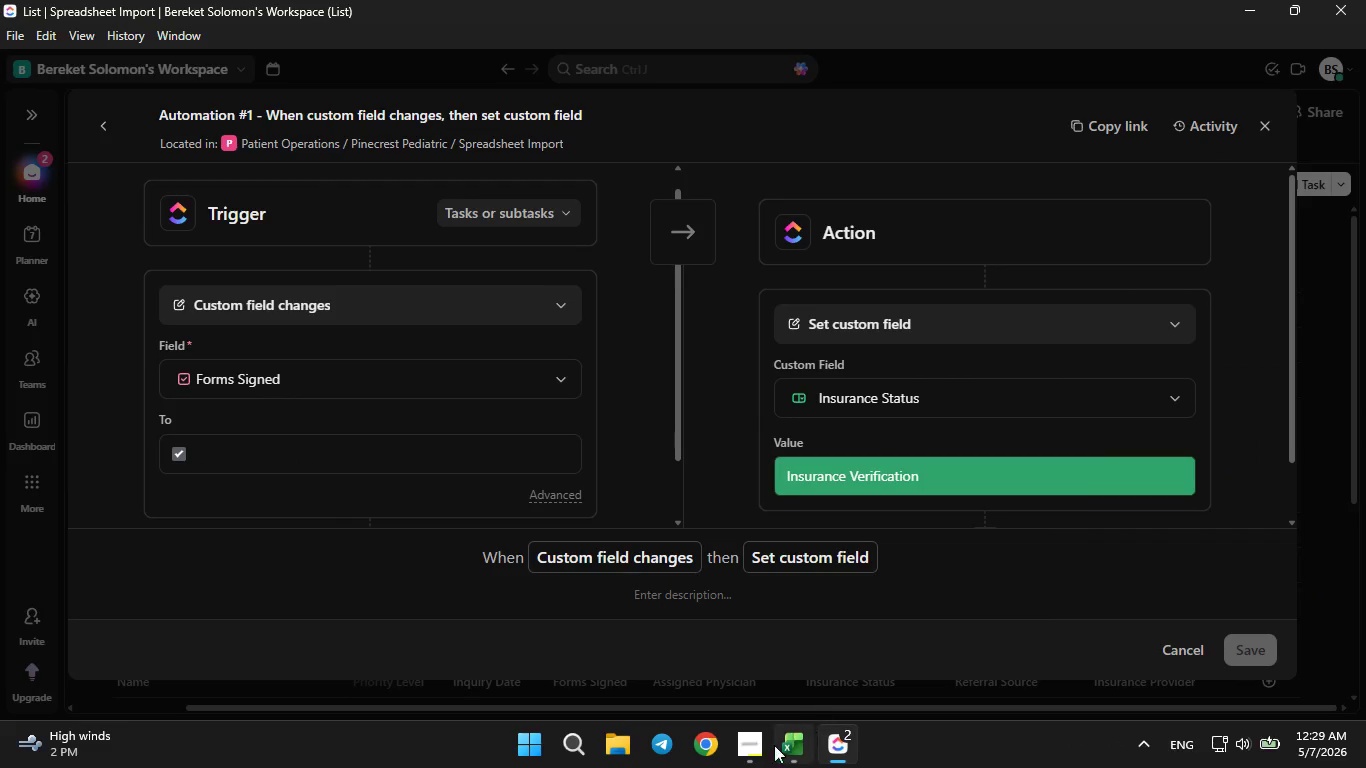 
left_click([764, 749])